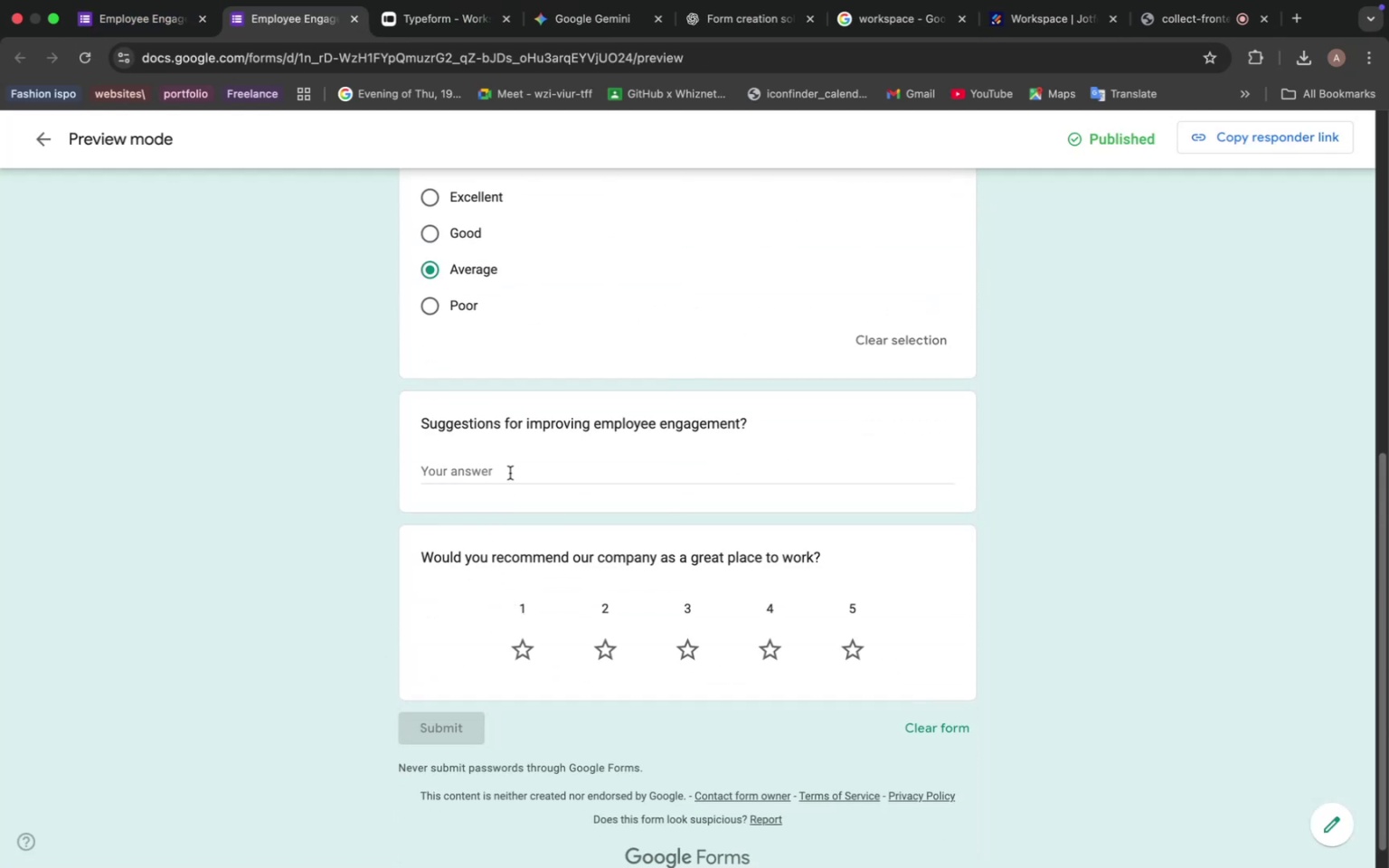 
left_click([512, 469])
 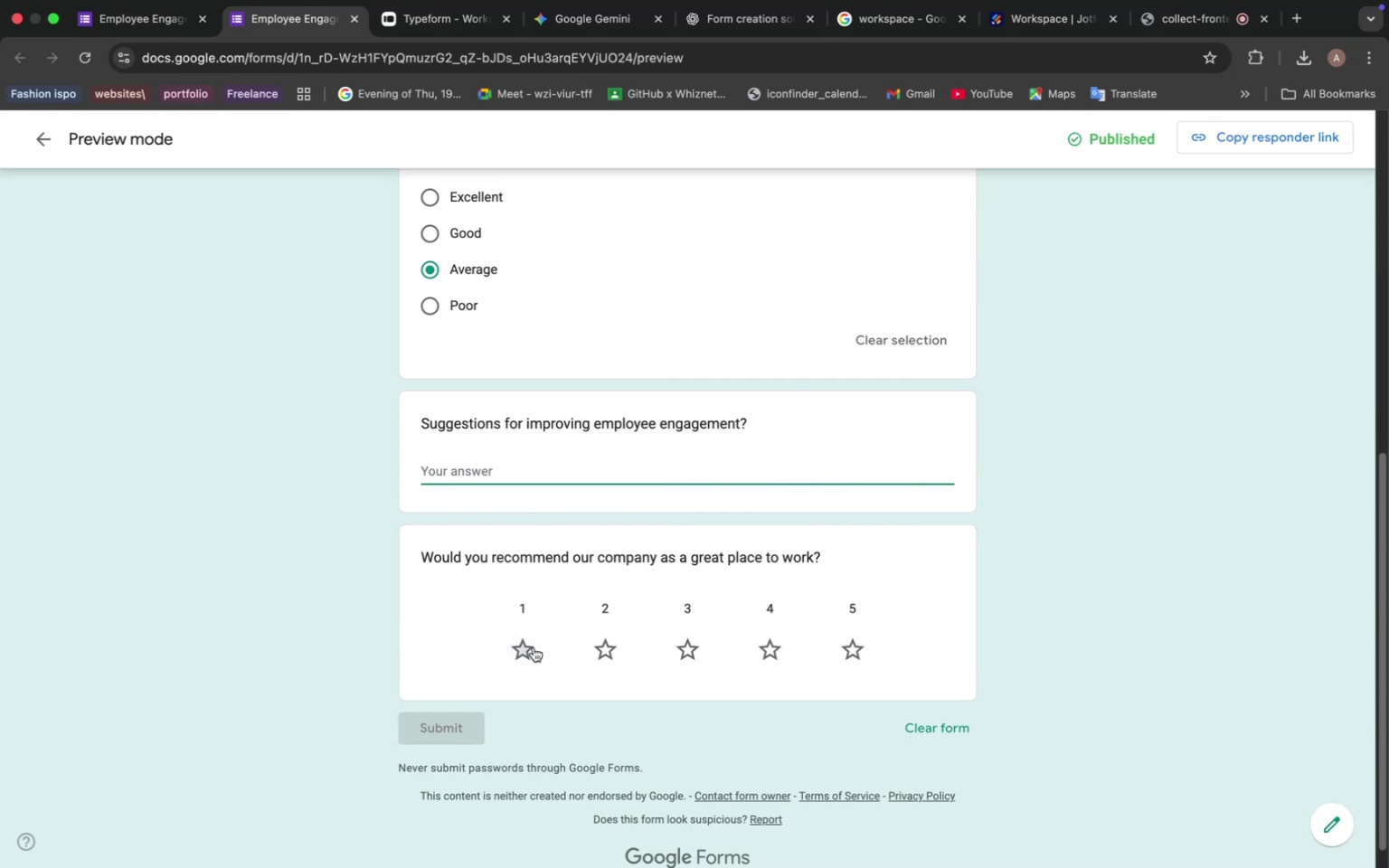 
left_click([534, 647])
 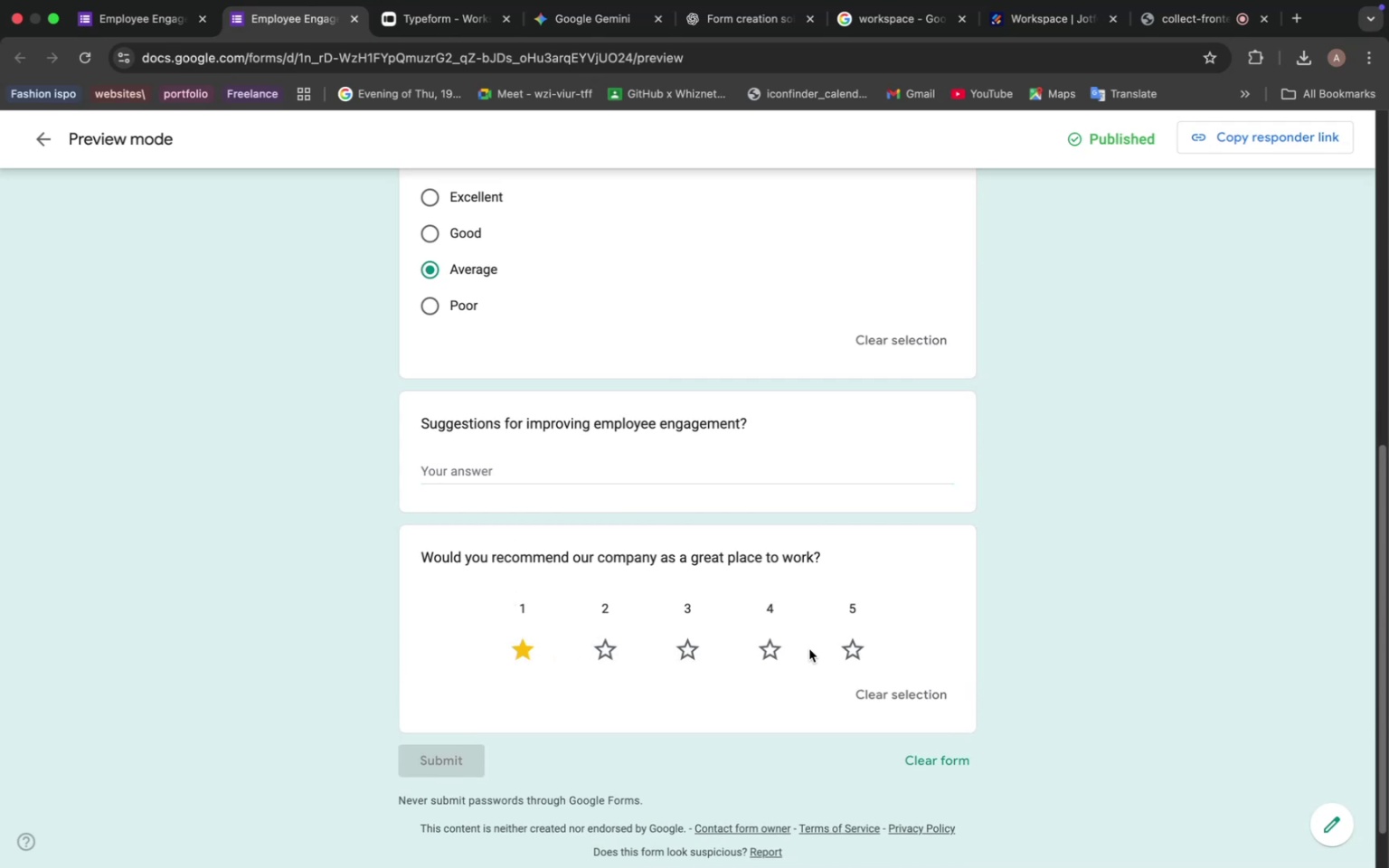 
left_click([822, 650])
 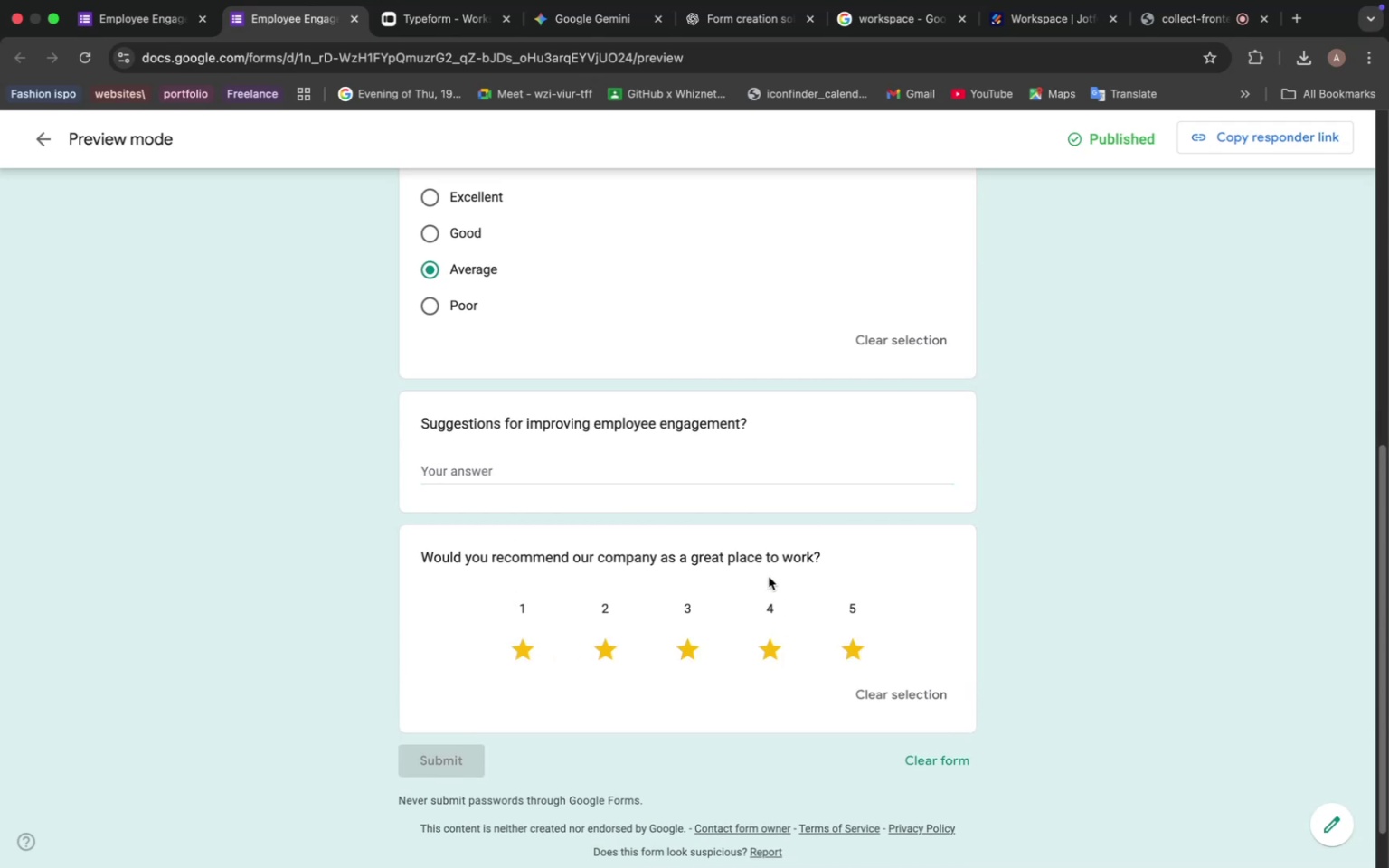 
left_click([538, 460])
 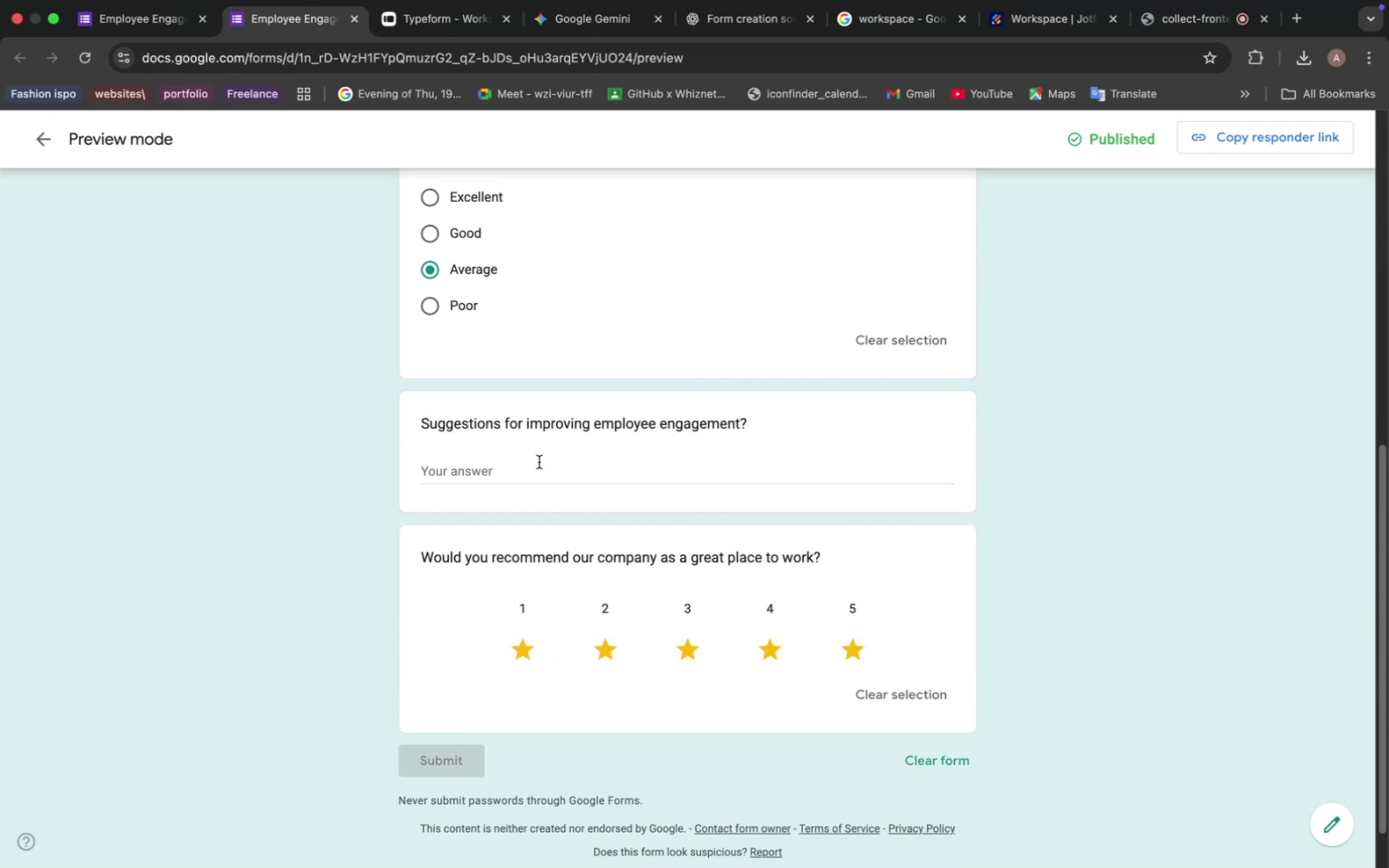 
left_click([539, 462])
 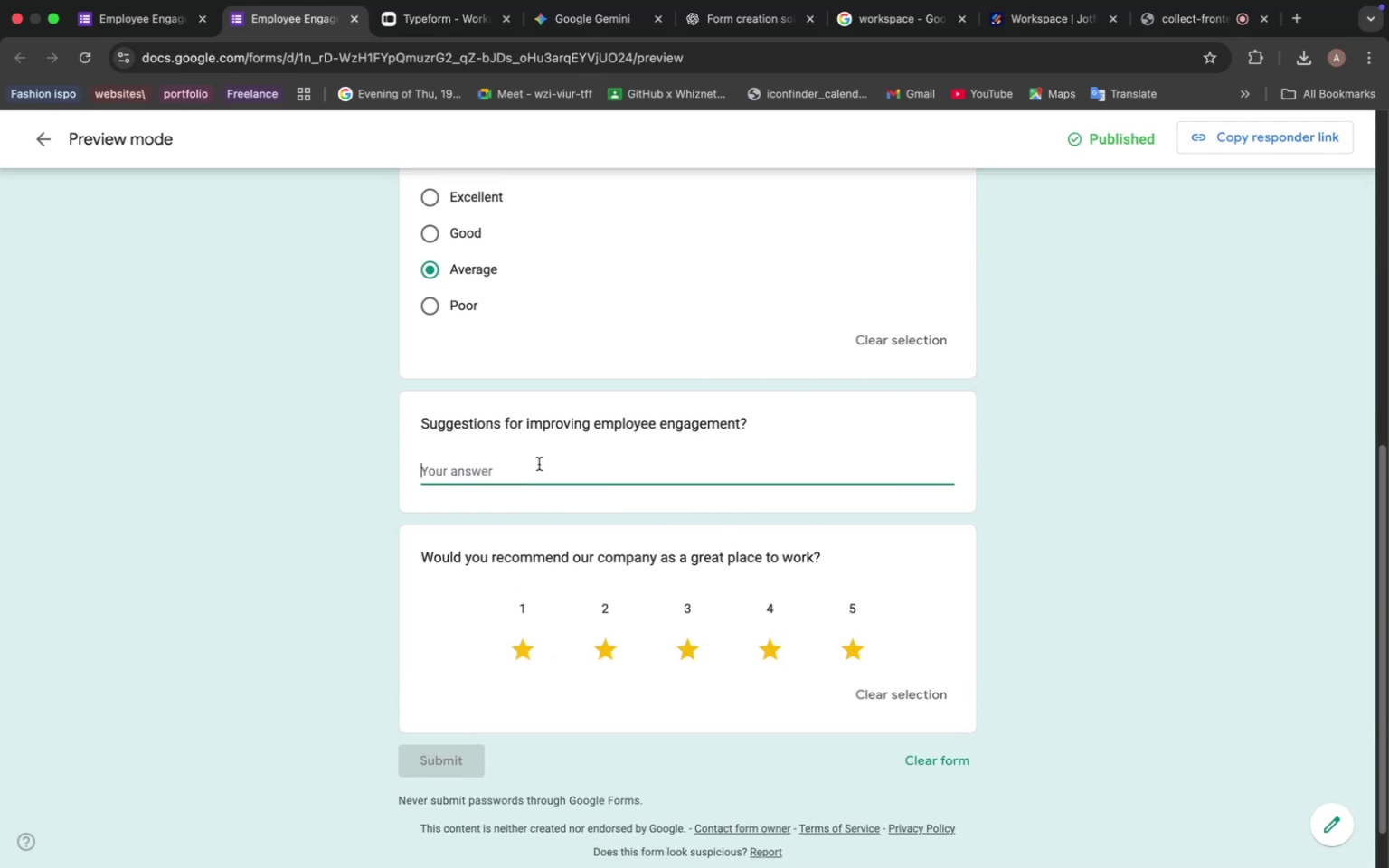 
type(answer)
 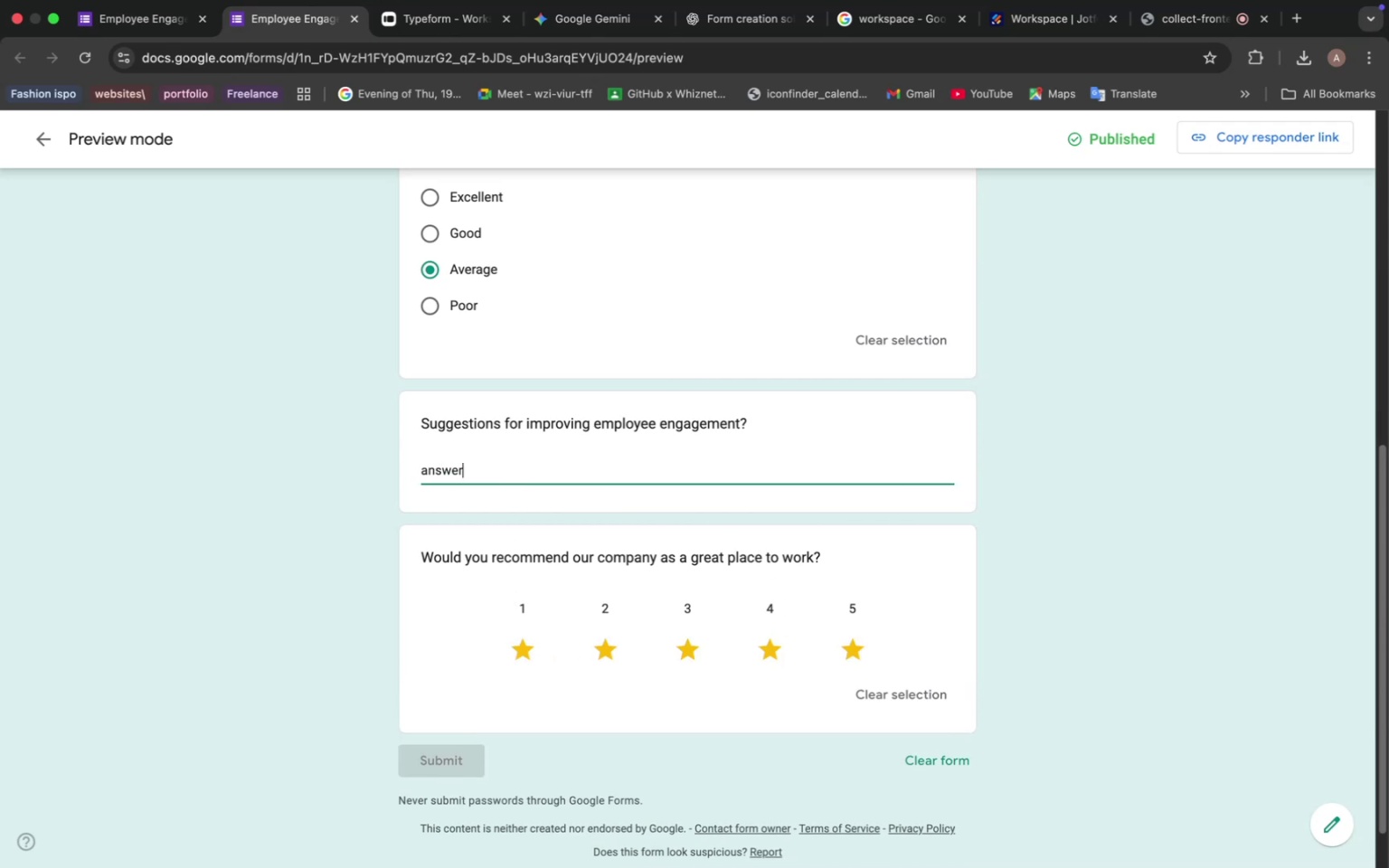 
key(Enter)
 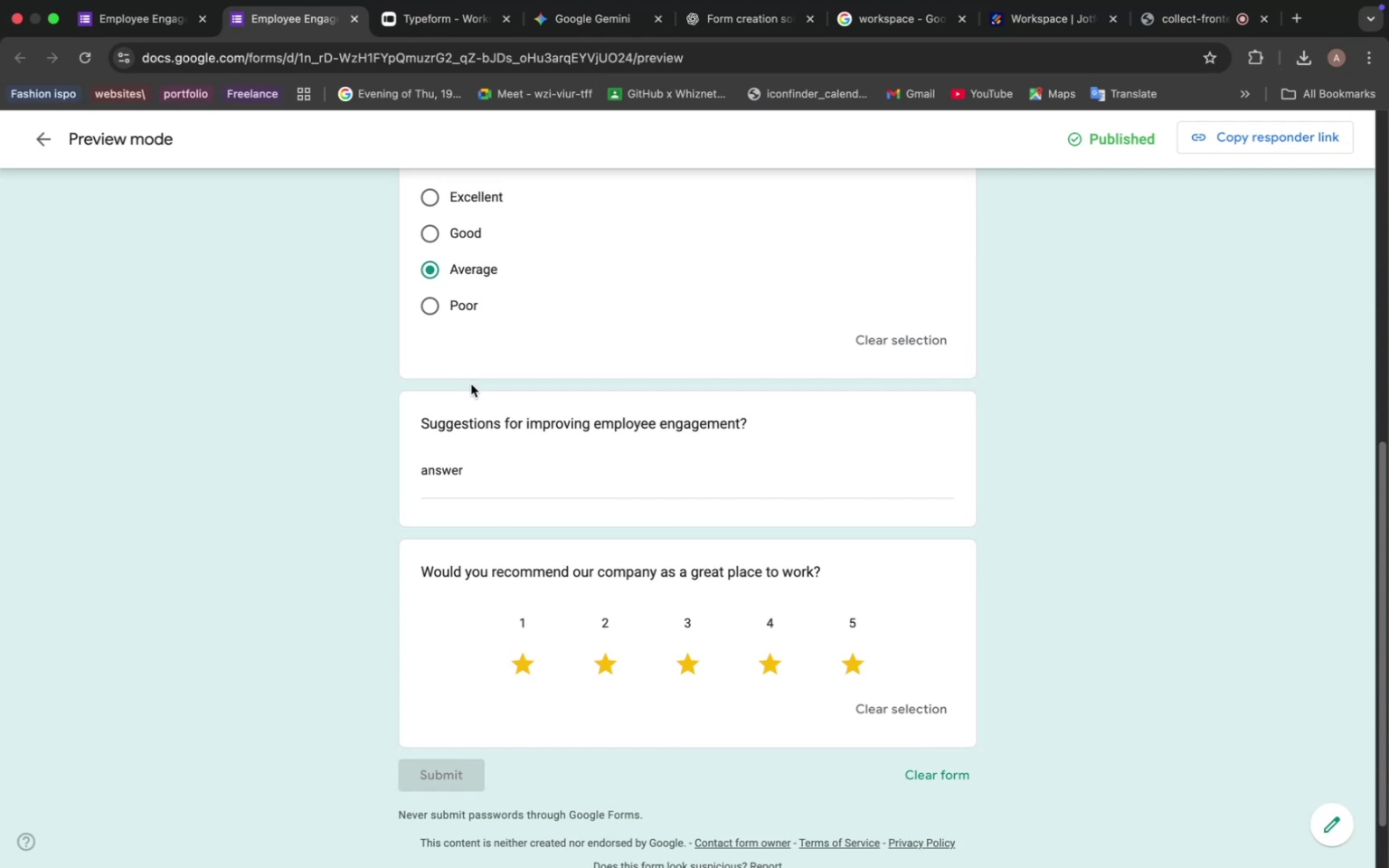 
wait(81.34)
 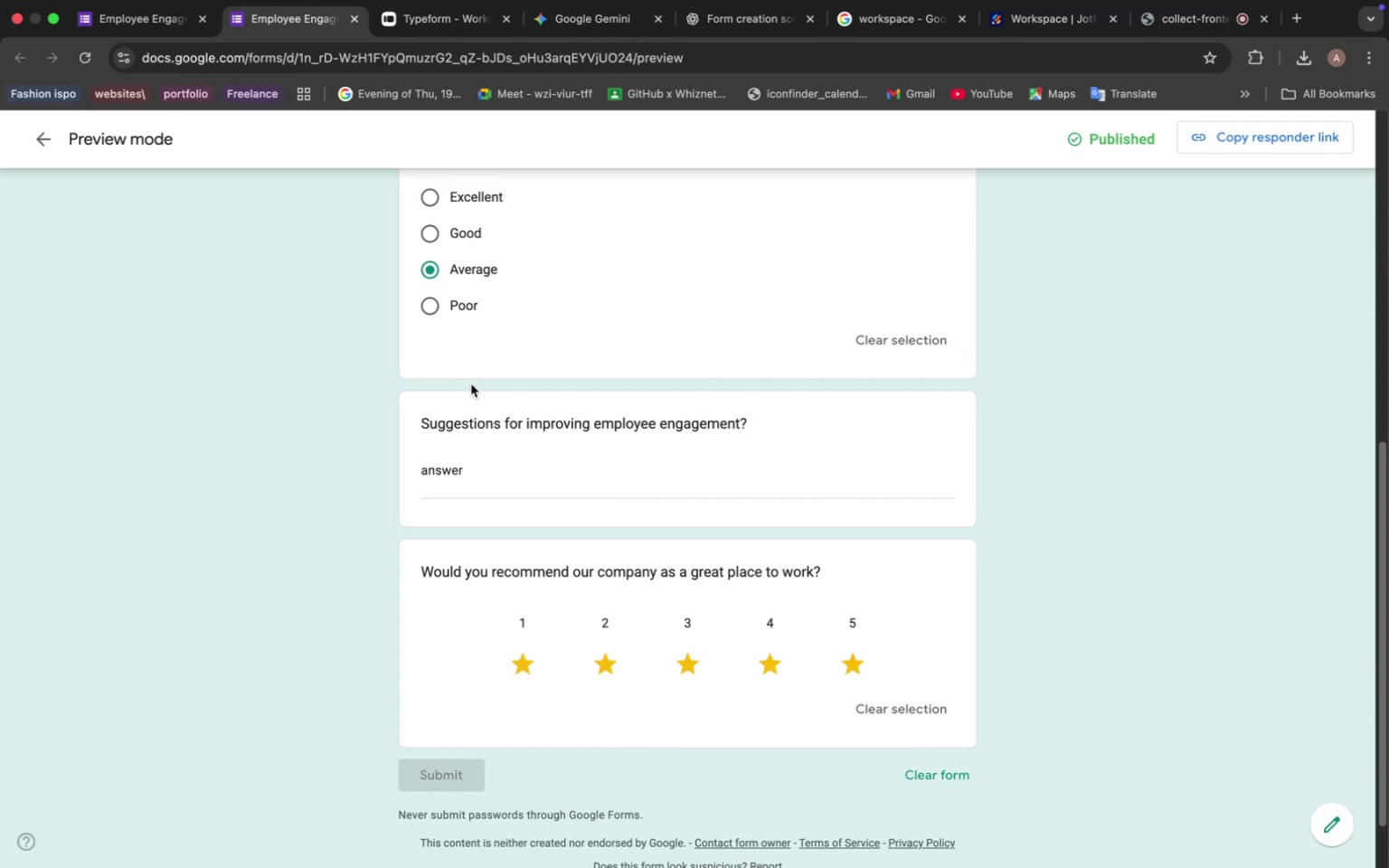 
left_click([350, 20])
 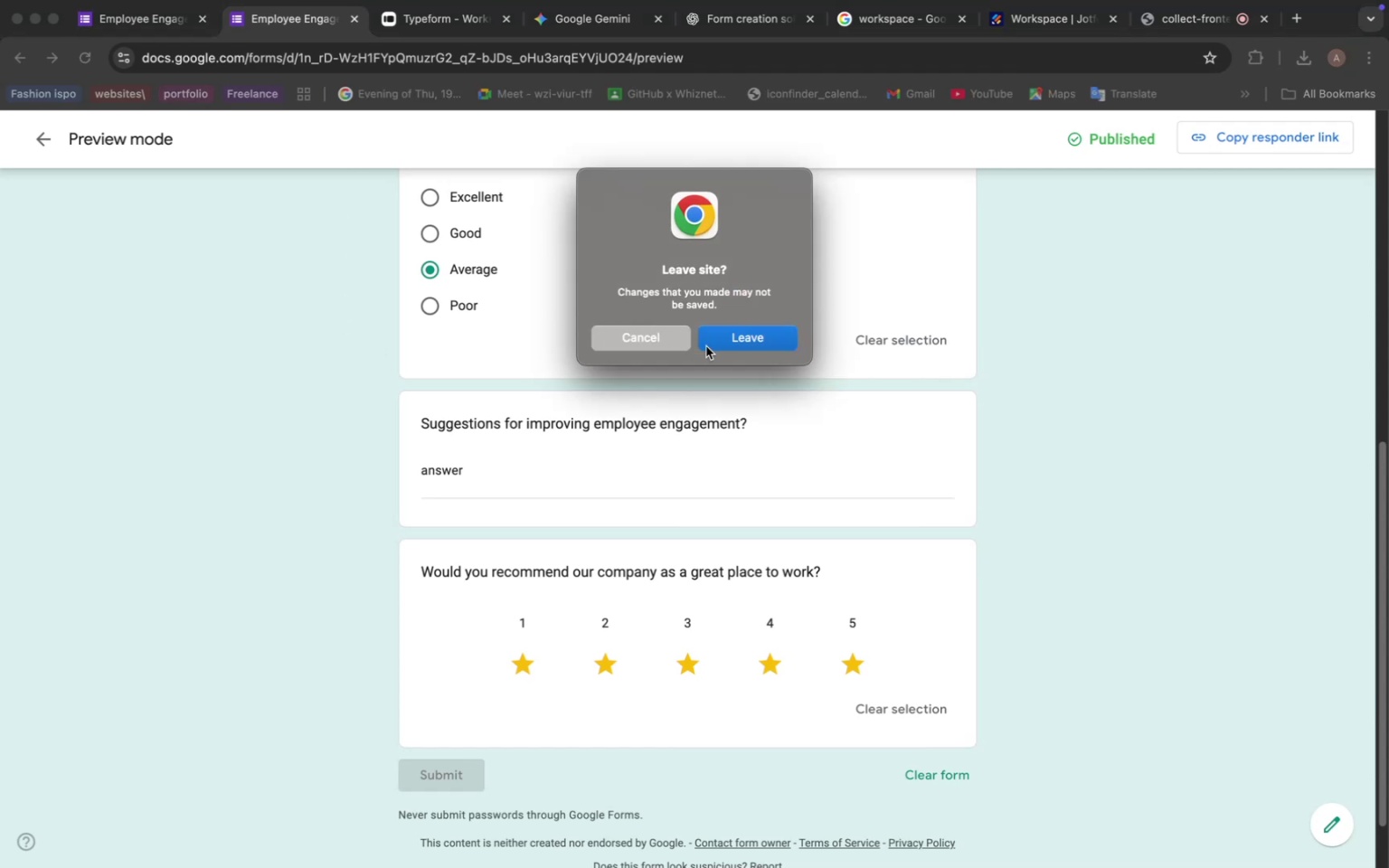 
left_click([733, 338])
 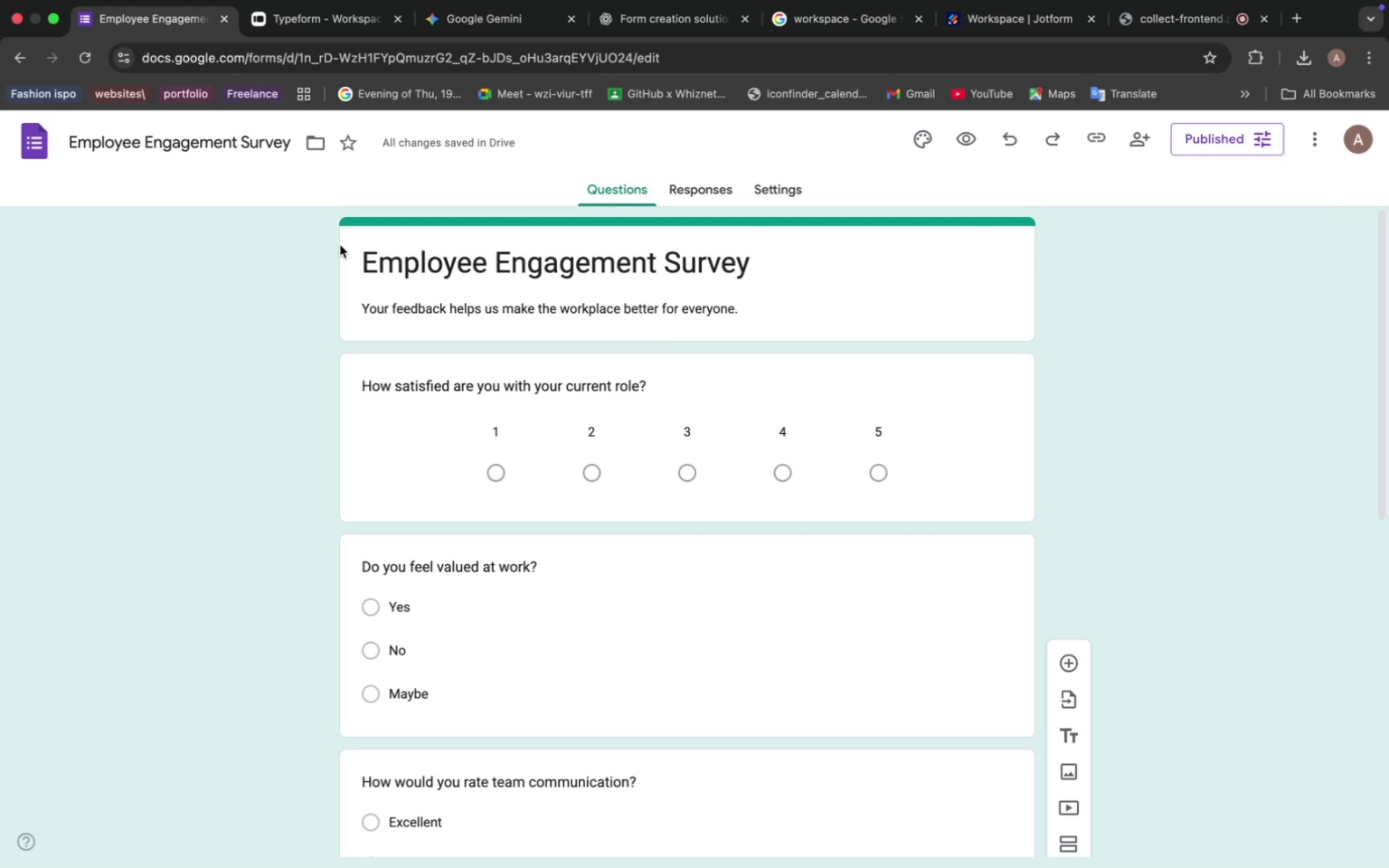 
wait(33.81)
 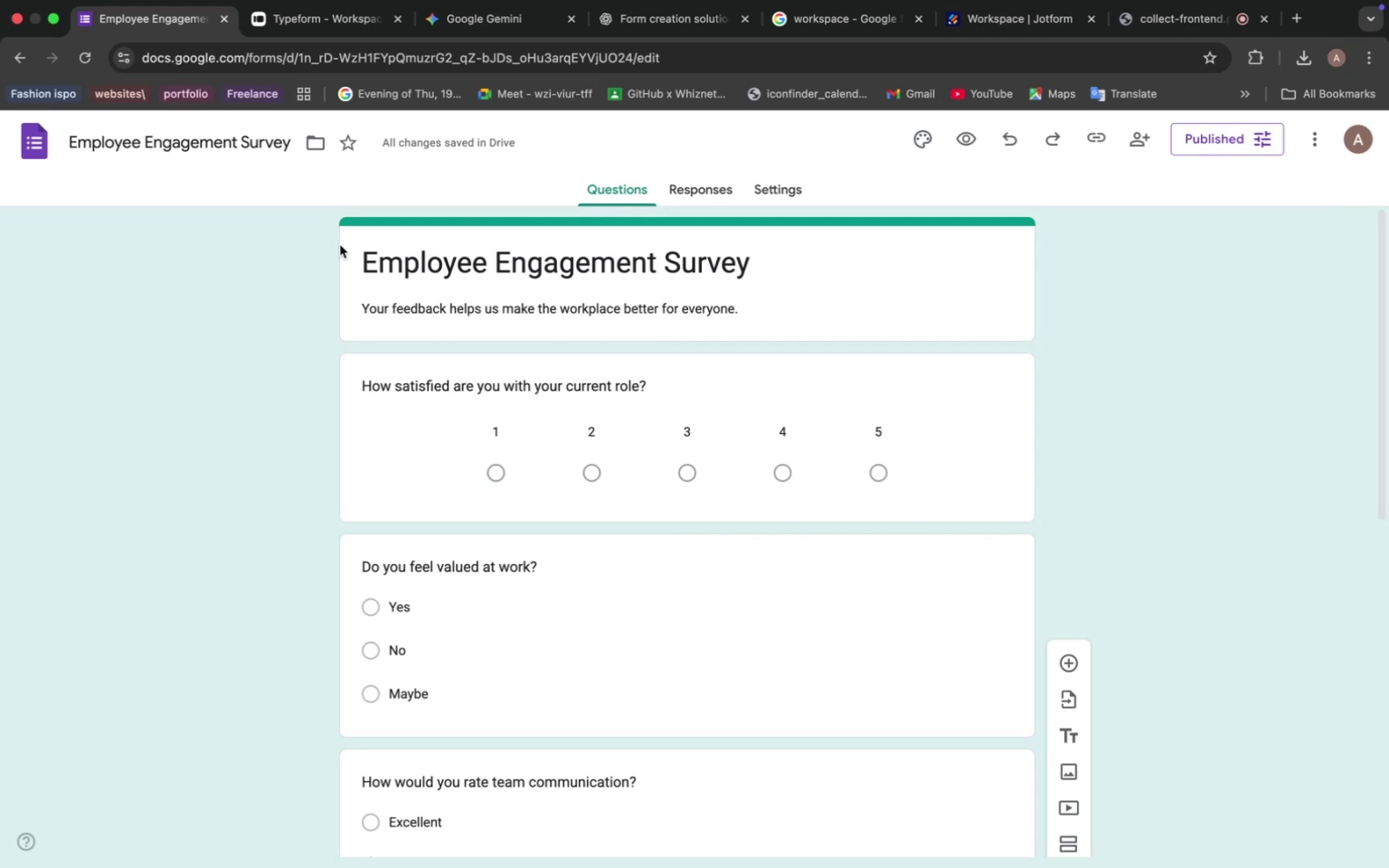 
mouse_move([911, 146])
 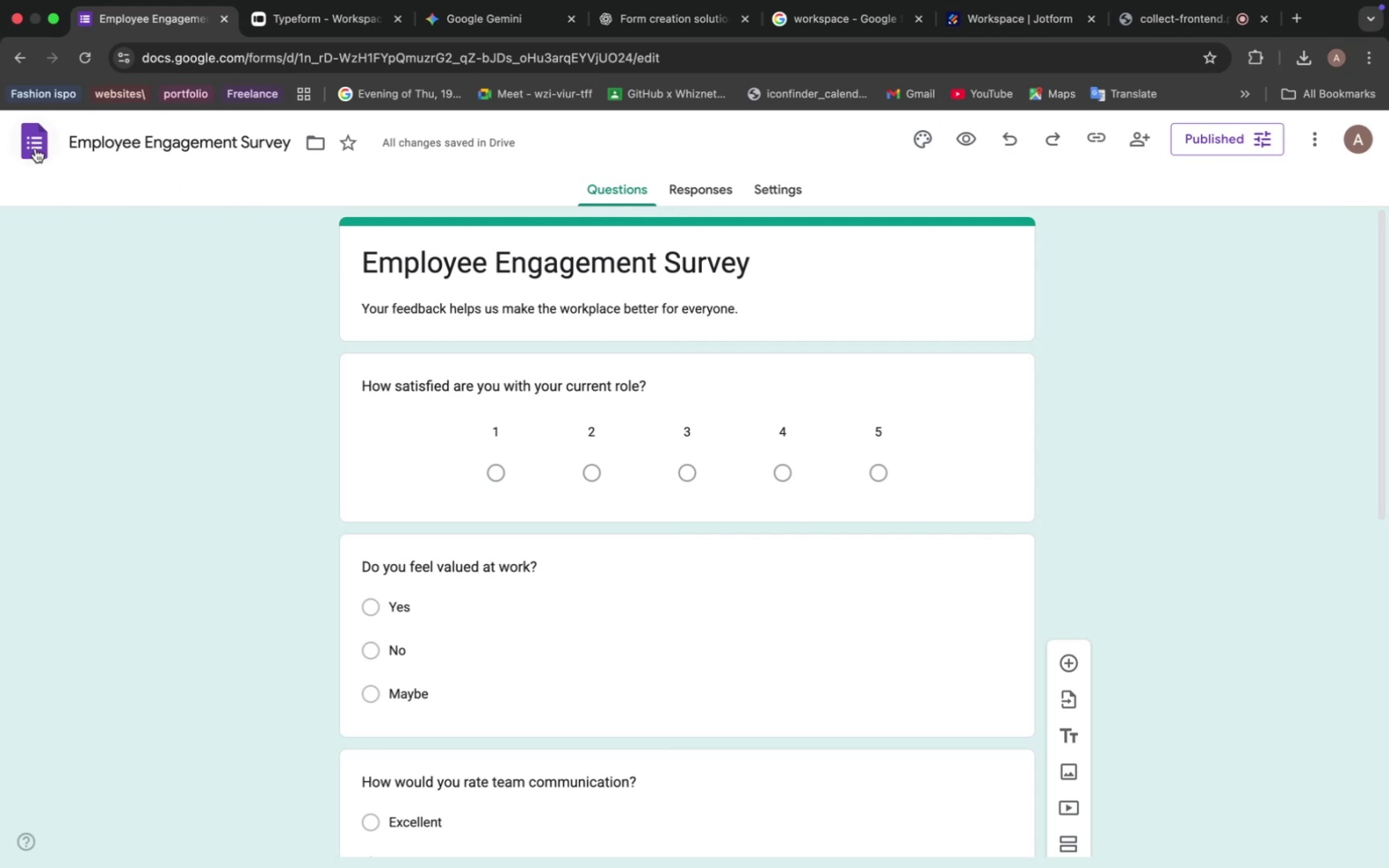 
left_click([35, 146])
 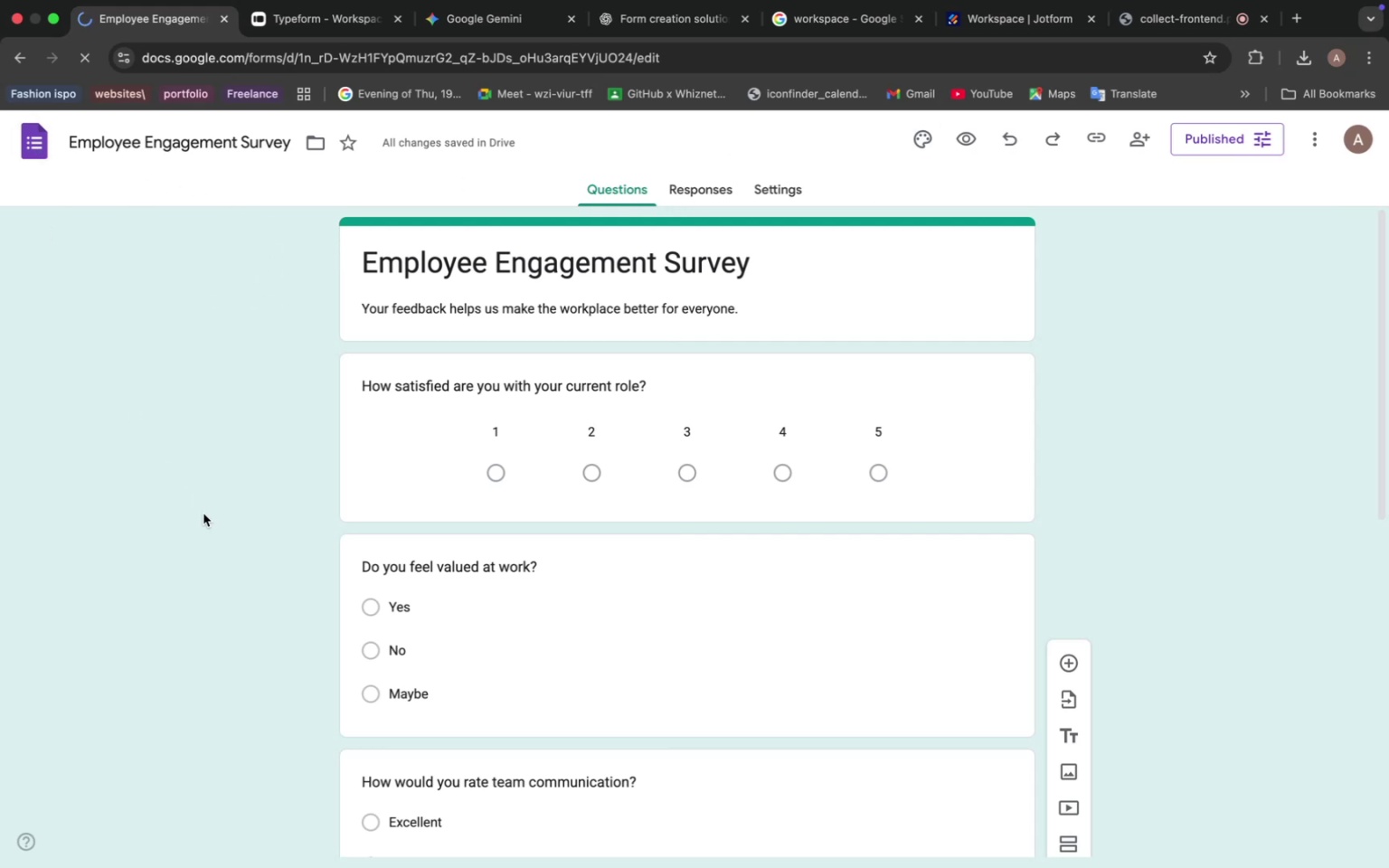 
mouse_move([260, 509])
 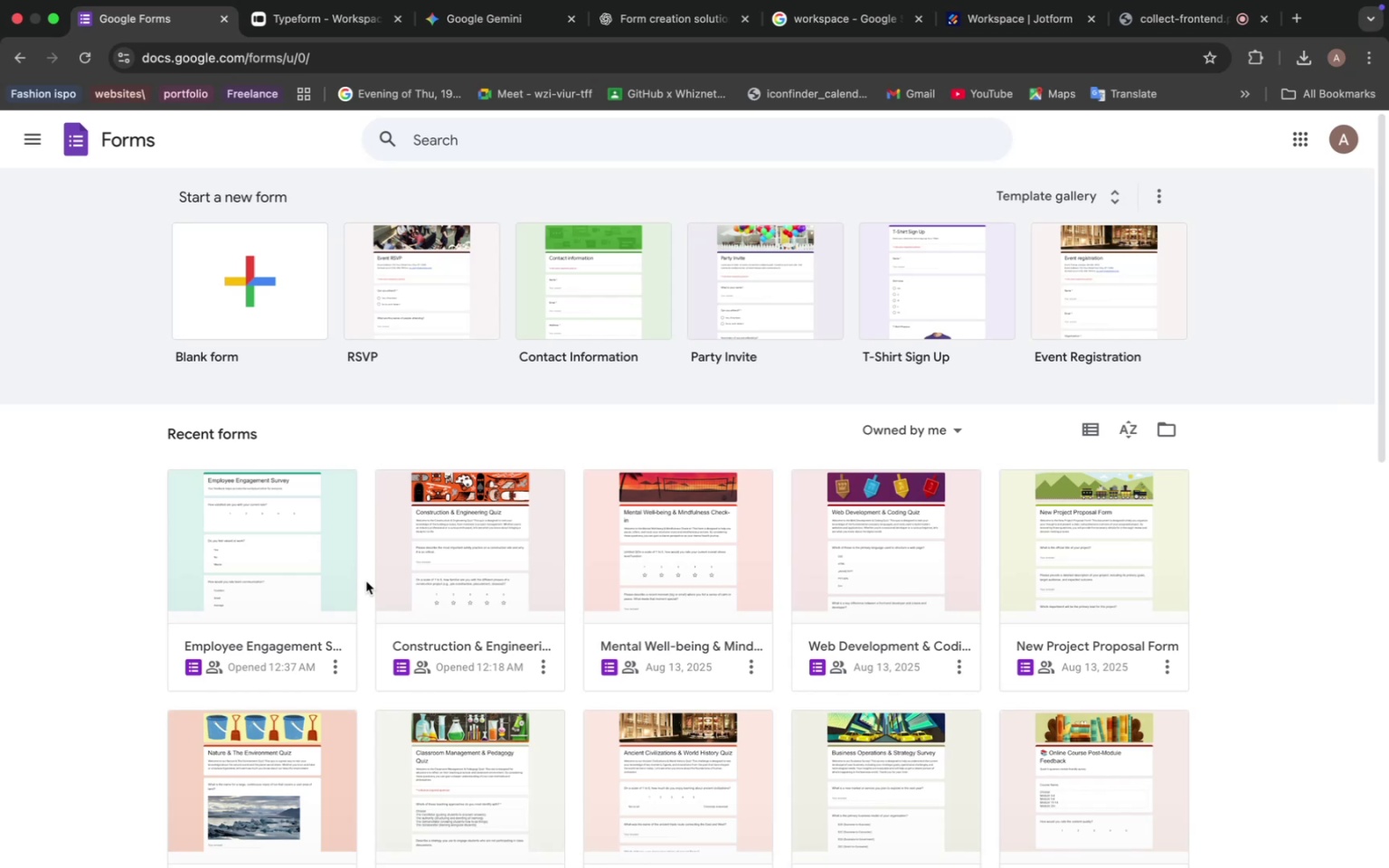 
wait(16.54)
 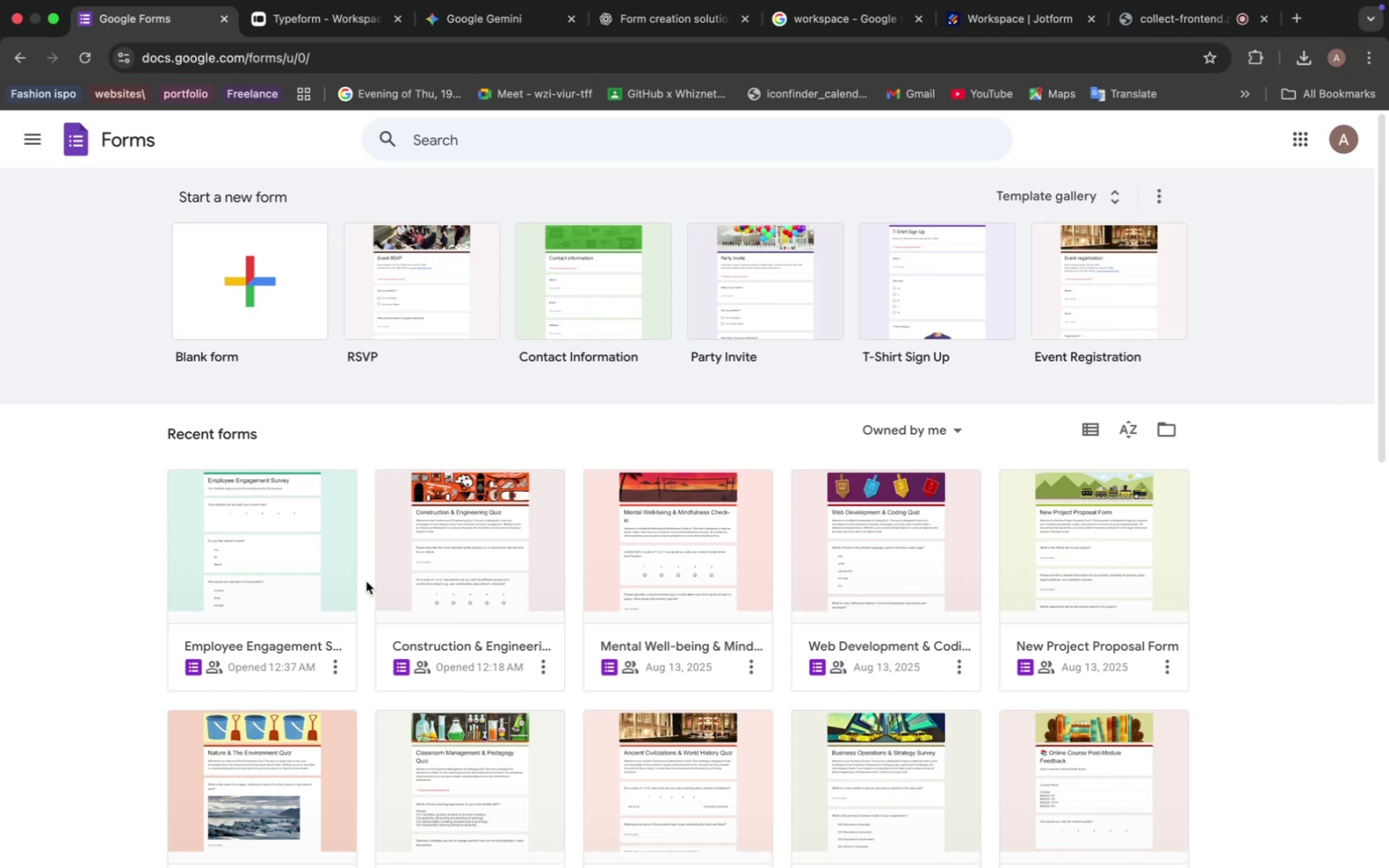 
scroll: coordinate [371, 592], scroll_direction: down, amount: 3.0
 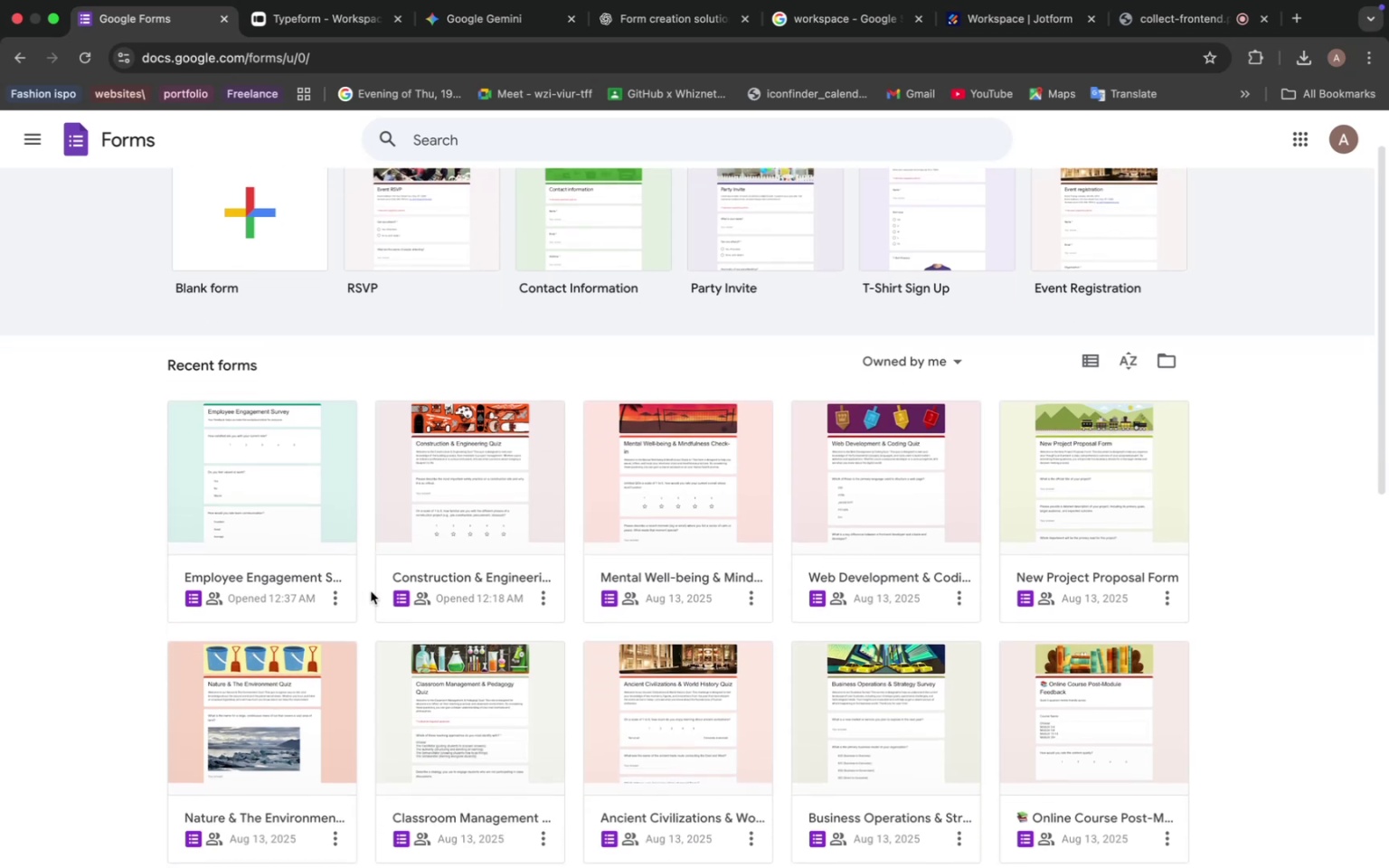 
scroll: coordinate [371, 590], scroll_direction: up, amount: 13.0
 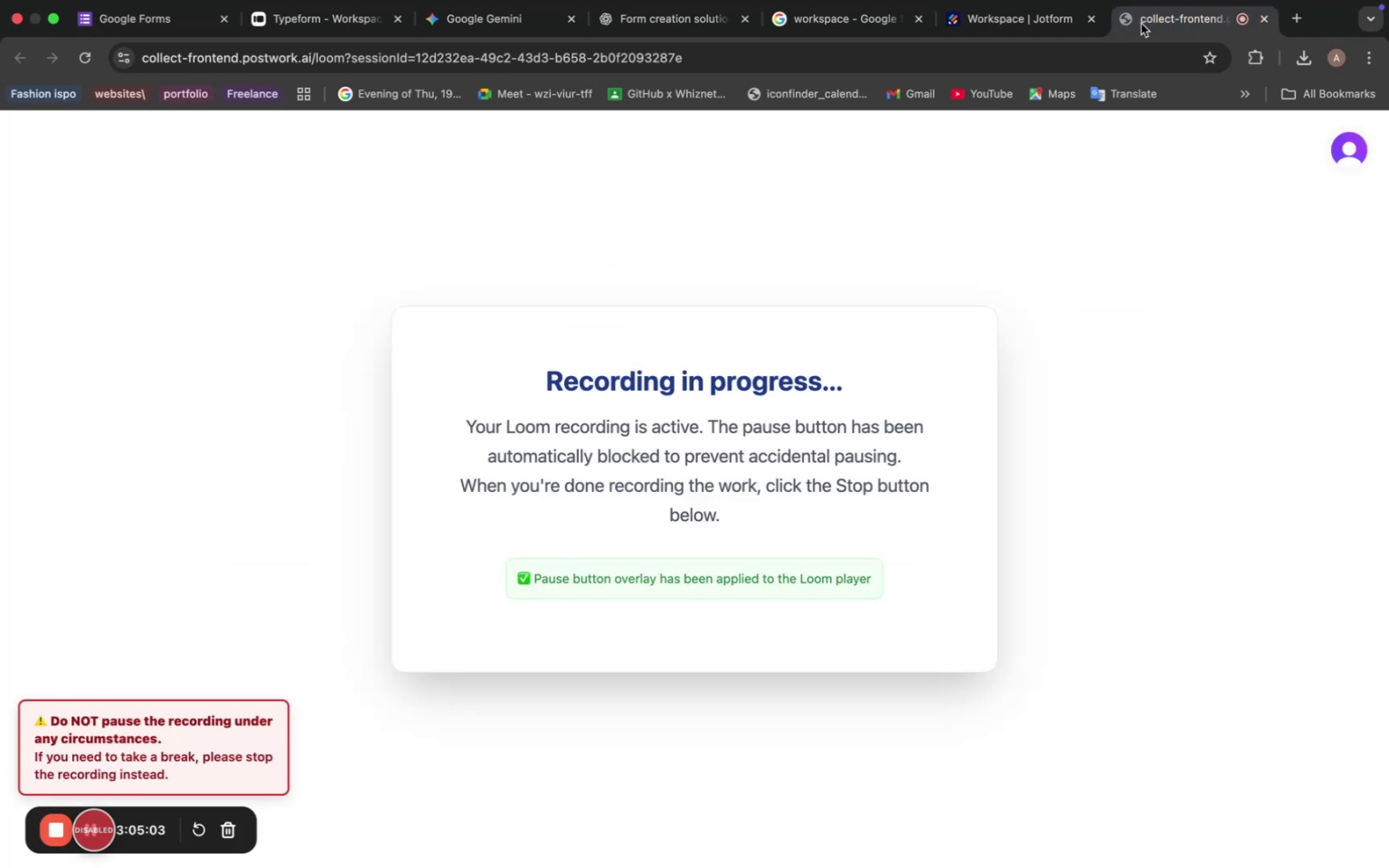 
wait(5.51)
 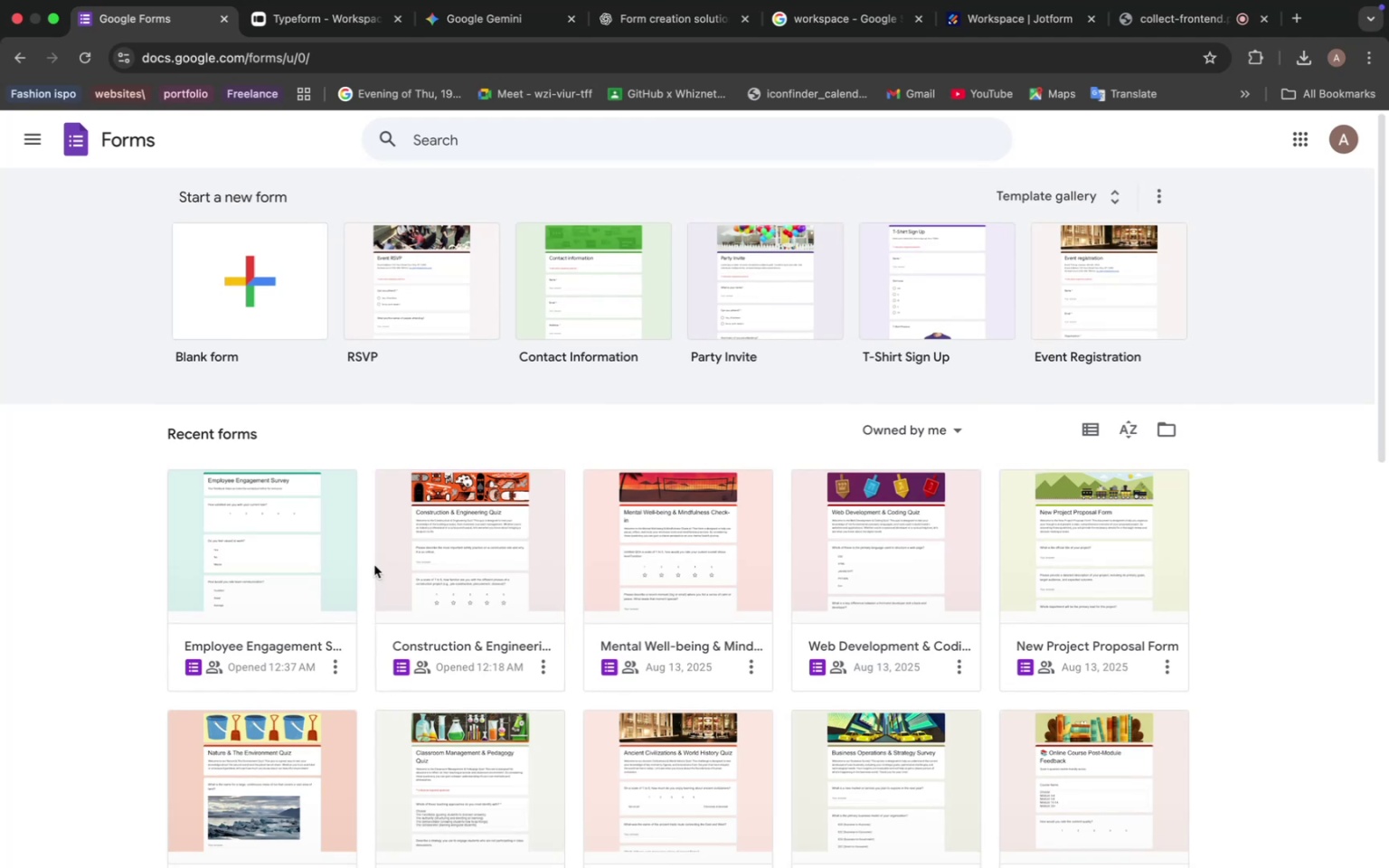 
left_click([697, 15])
 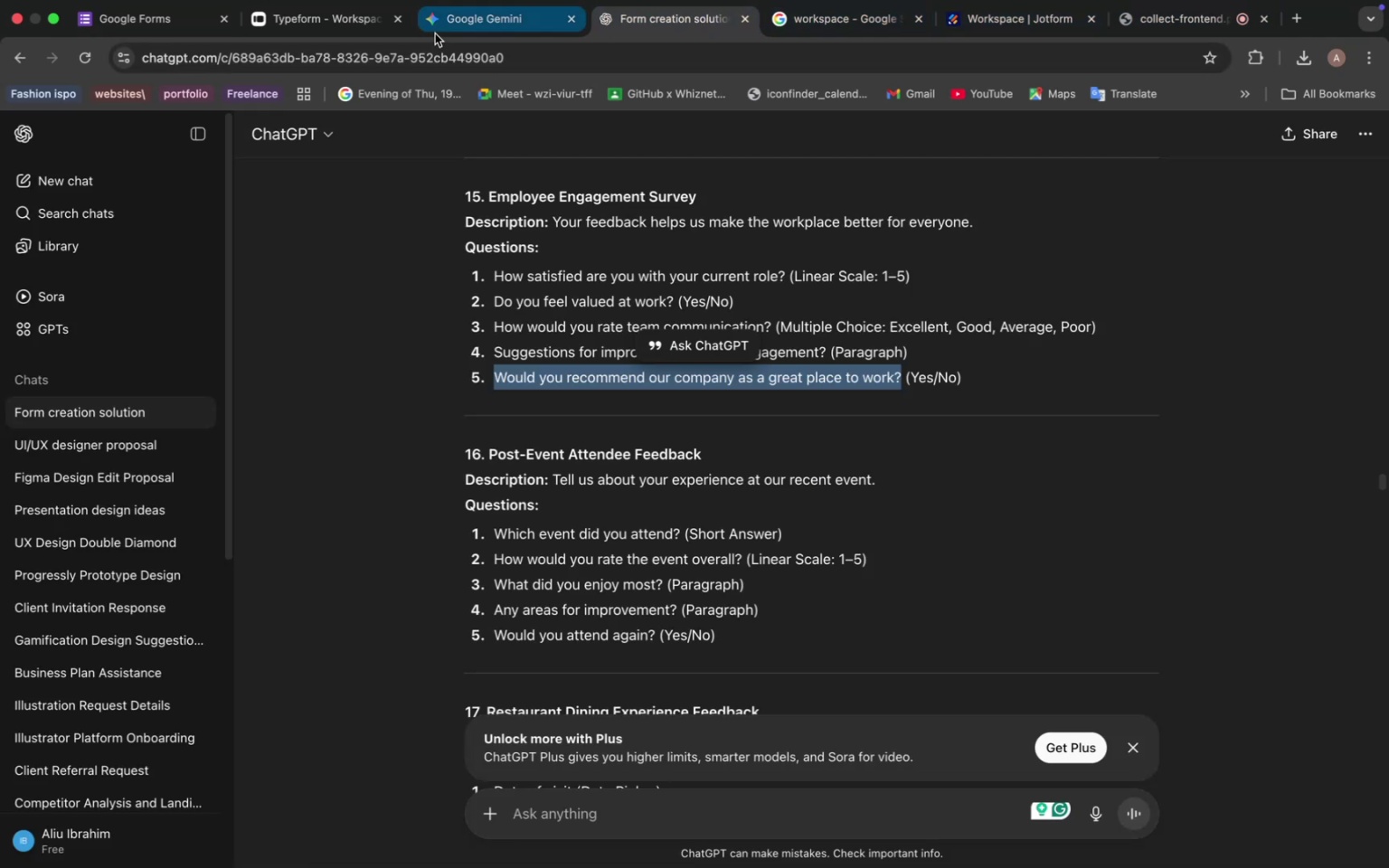 